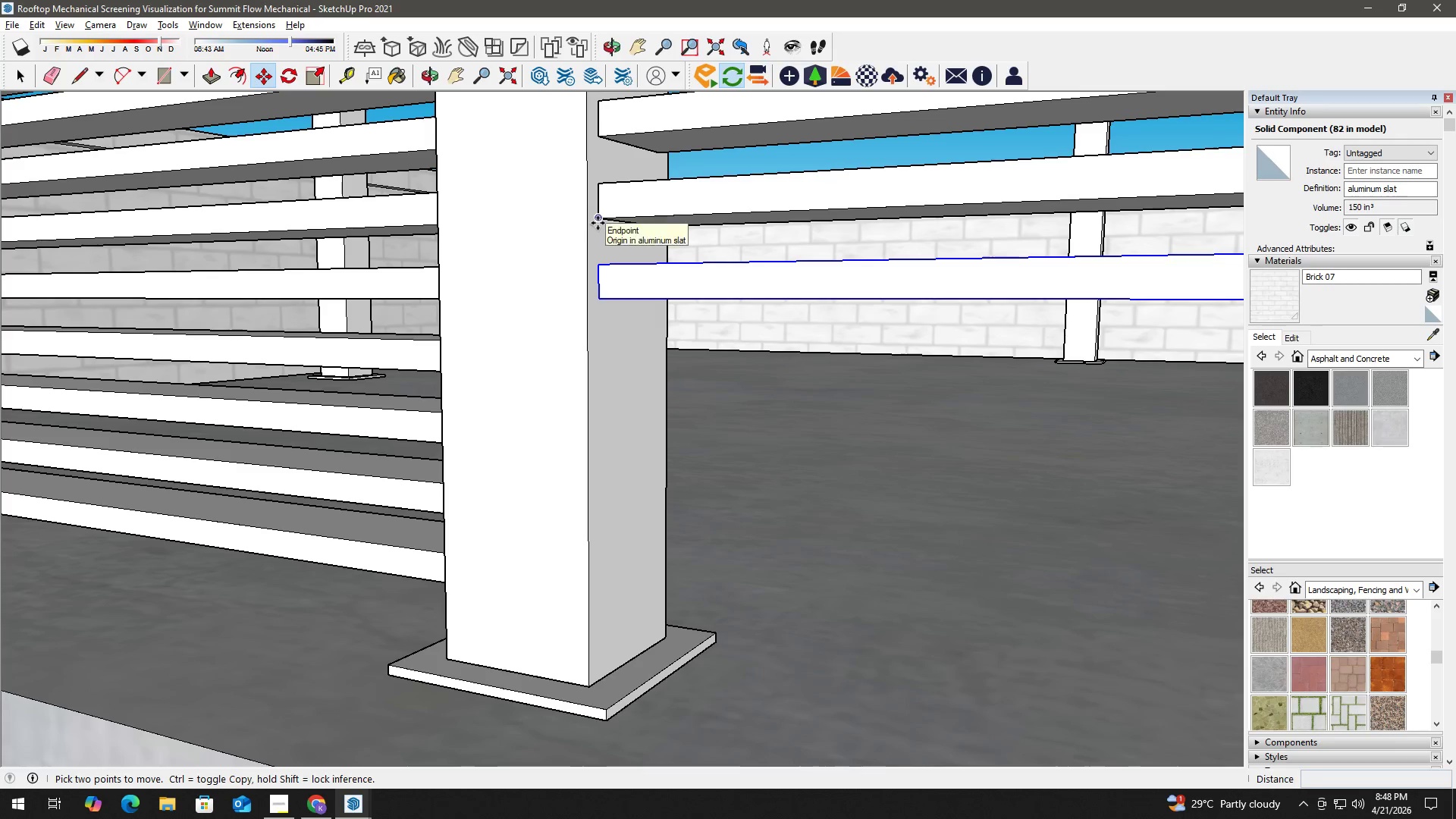 
left_click_drag(start_coordinate=[610, 410], to_coordinate=[626, 216])
 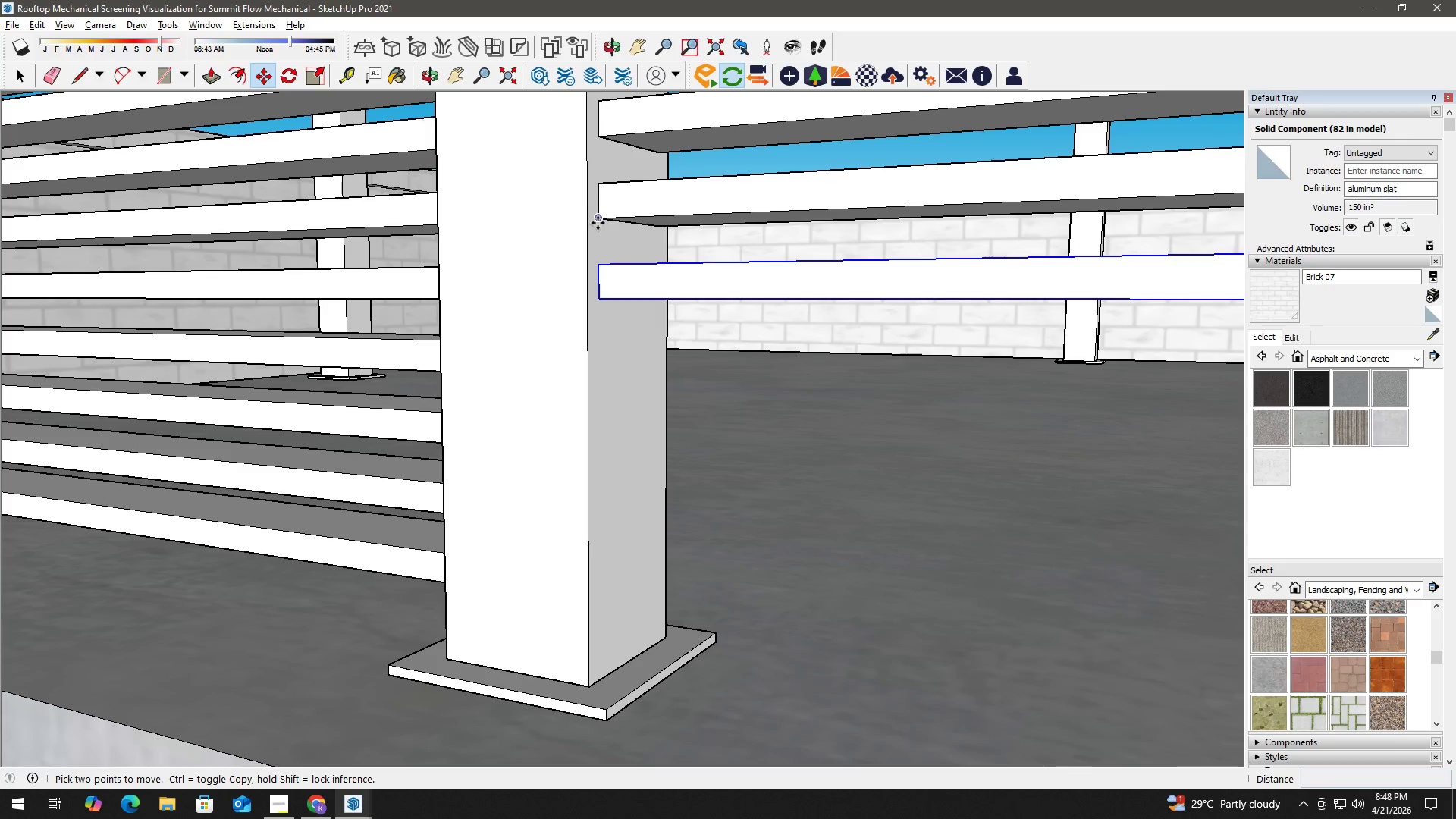 
left_click([599, 220])
 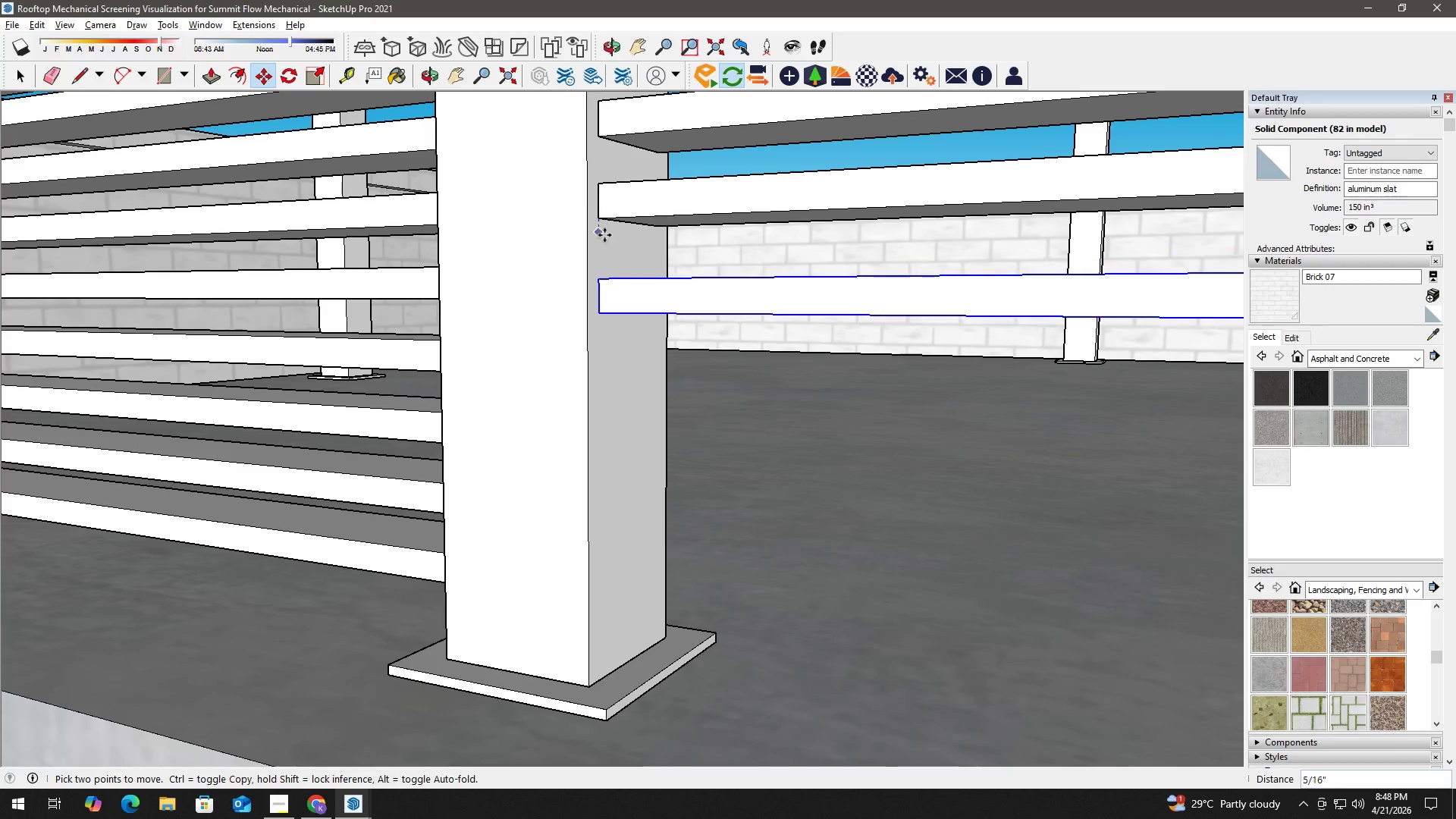 
key(Control+ControlLeft)
 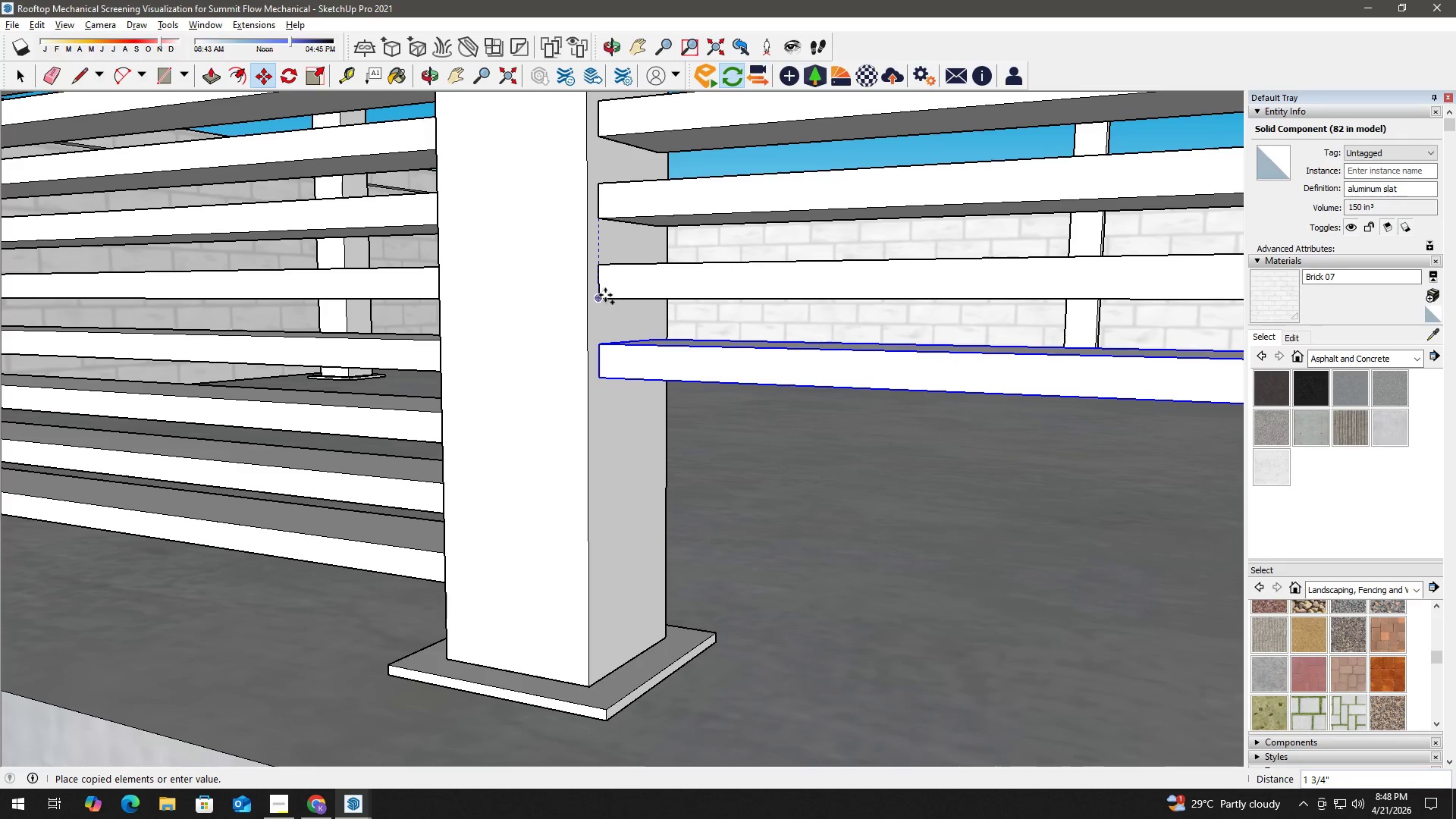 
left_click([602, 295])
 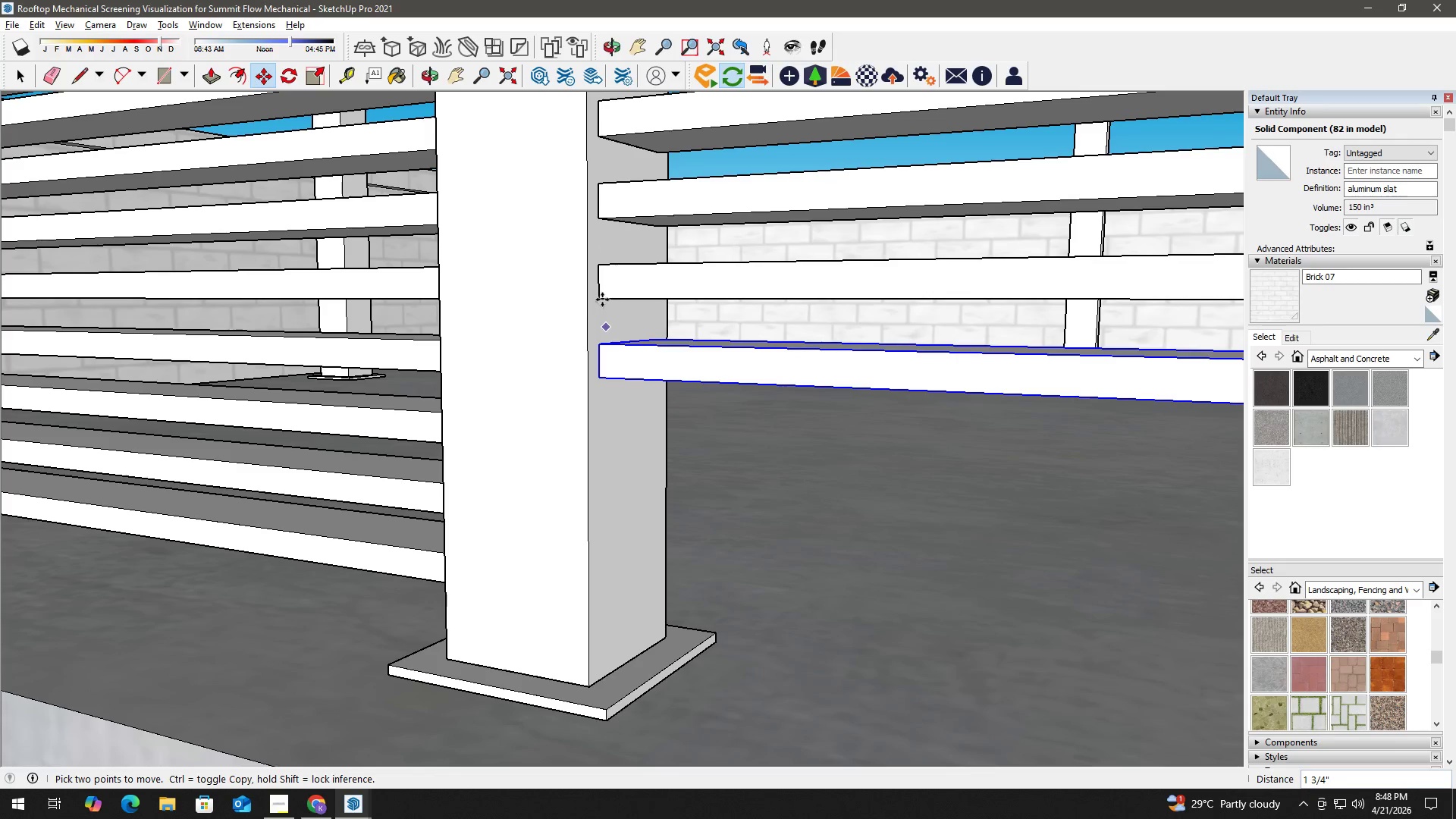 
left_click([602, 298])
 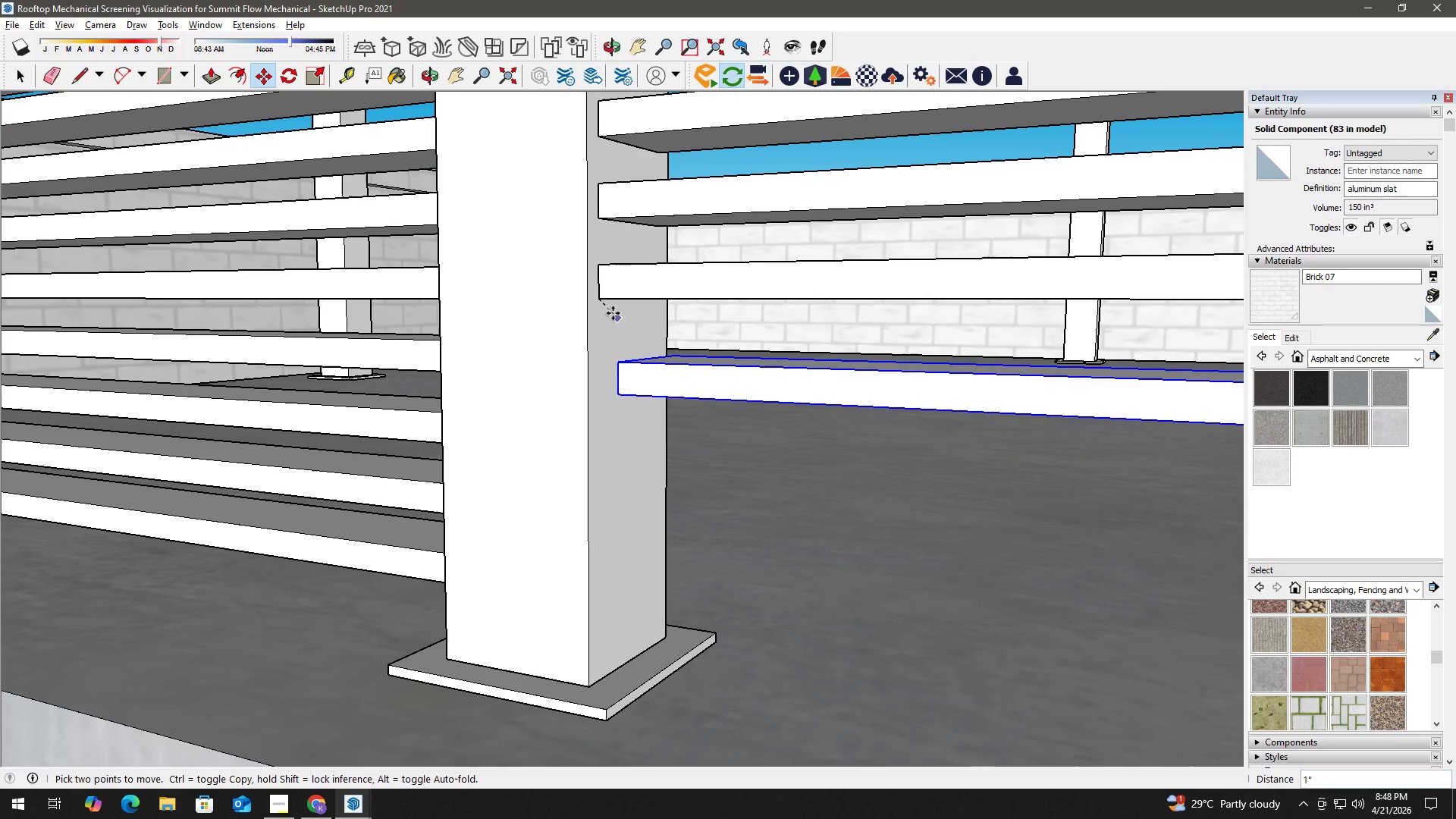 
key(Escape)
 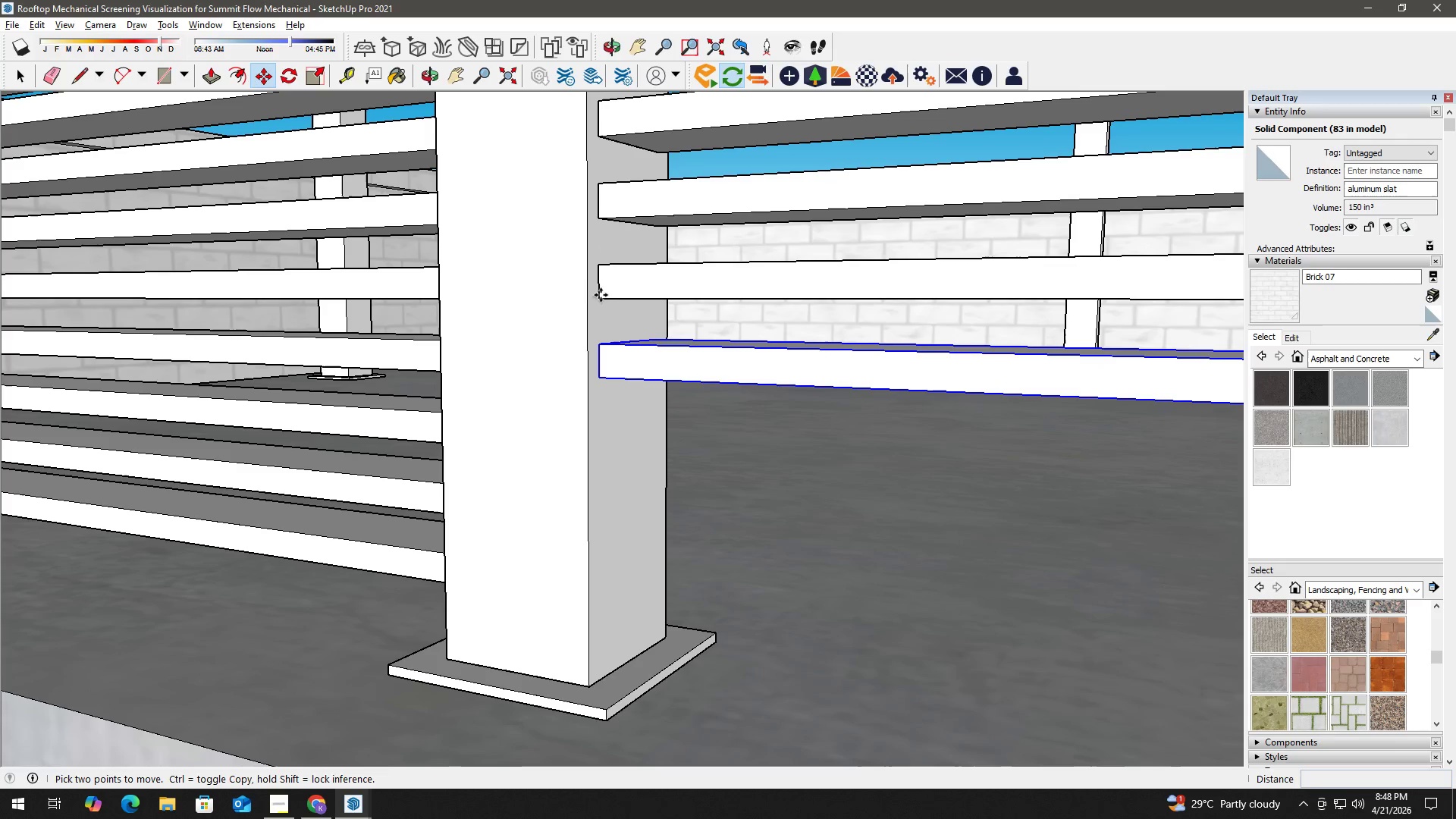 
key(Control+ControlLeft)
 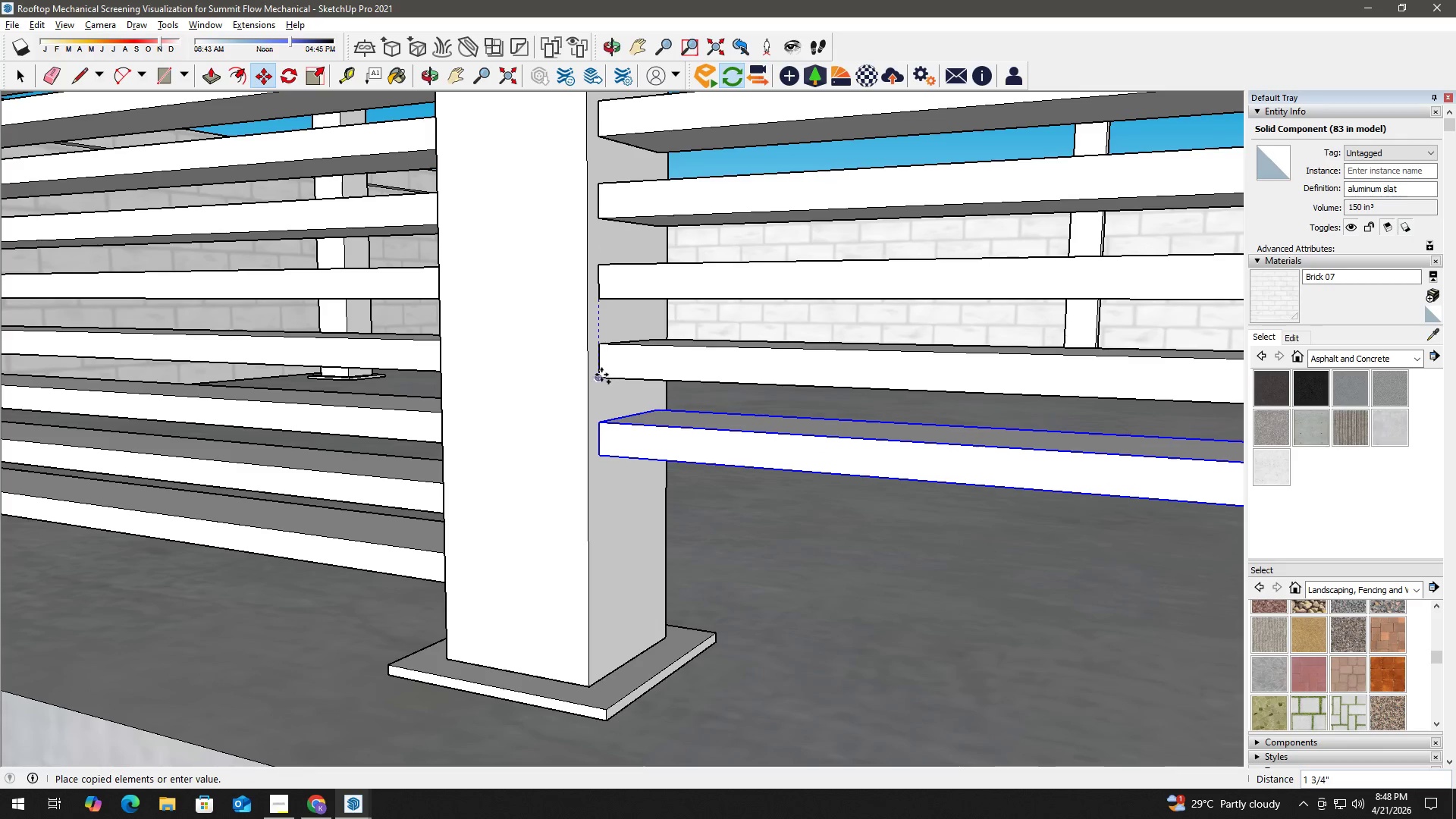 
left_click([601, 375])
 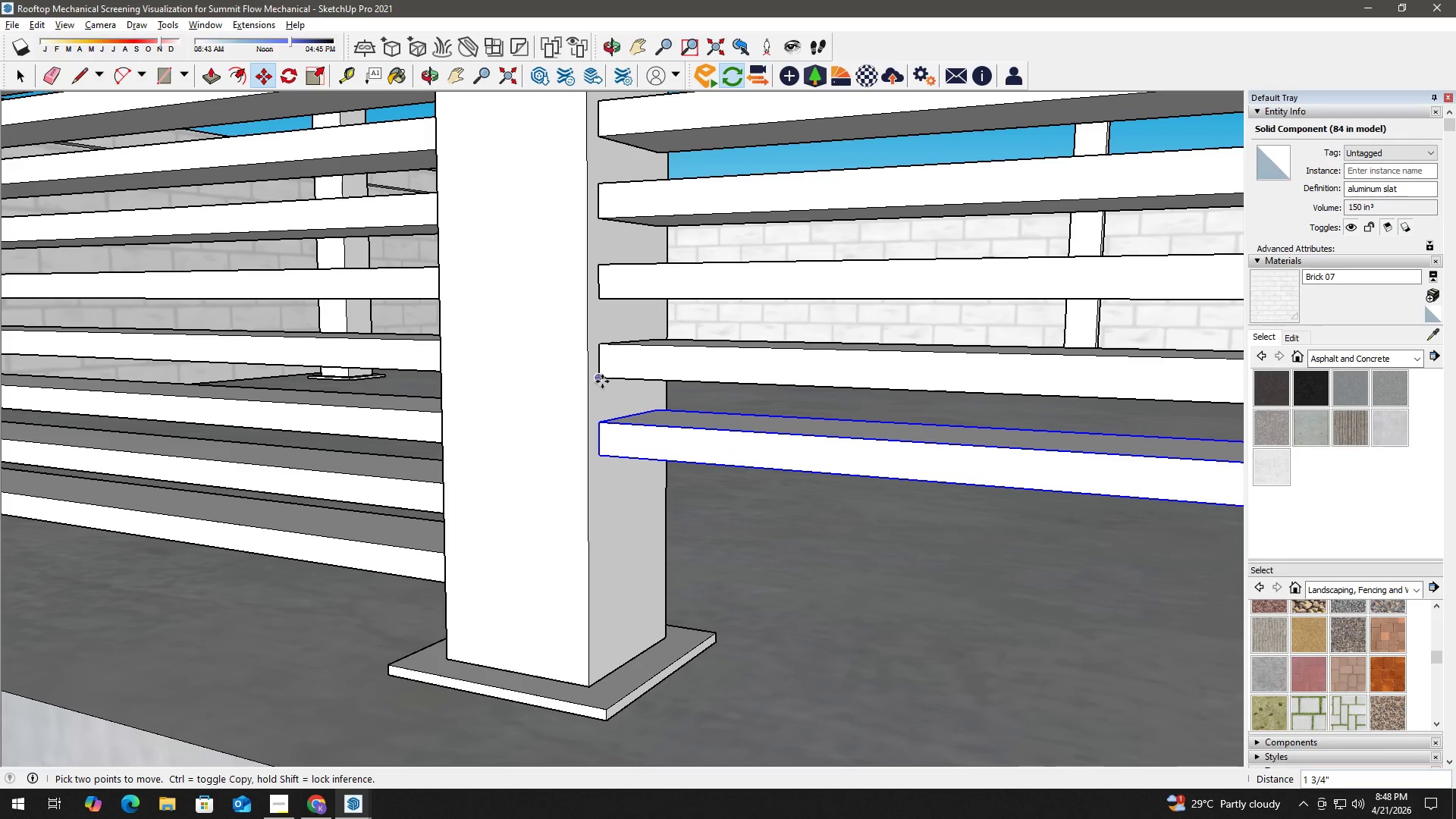 
left_click([602, 378])
 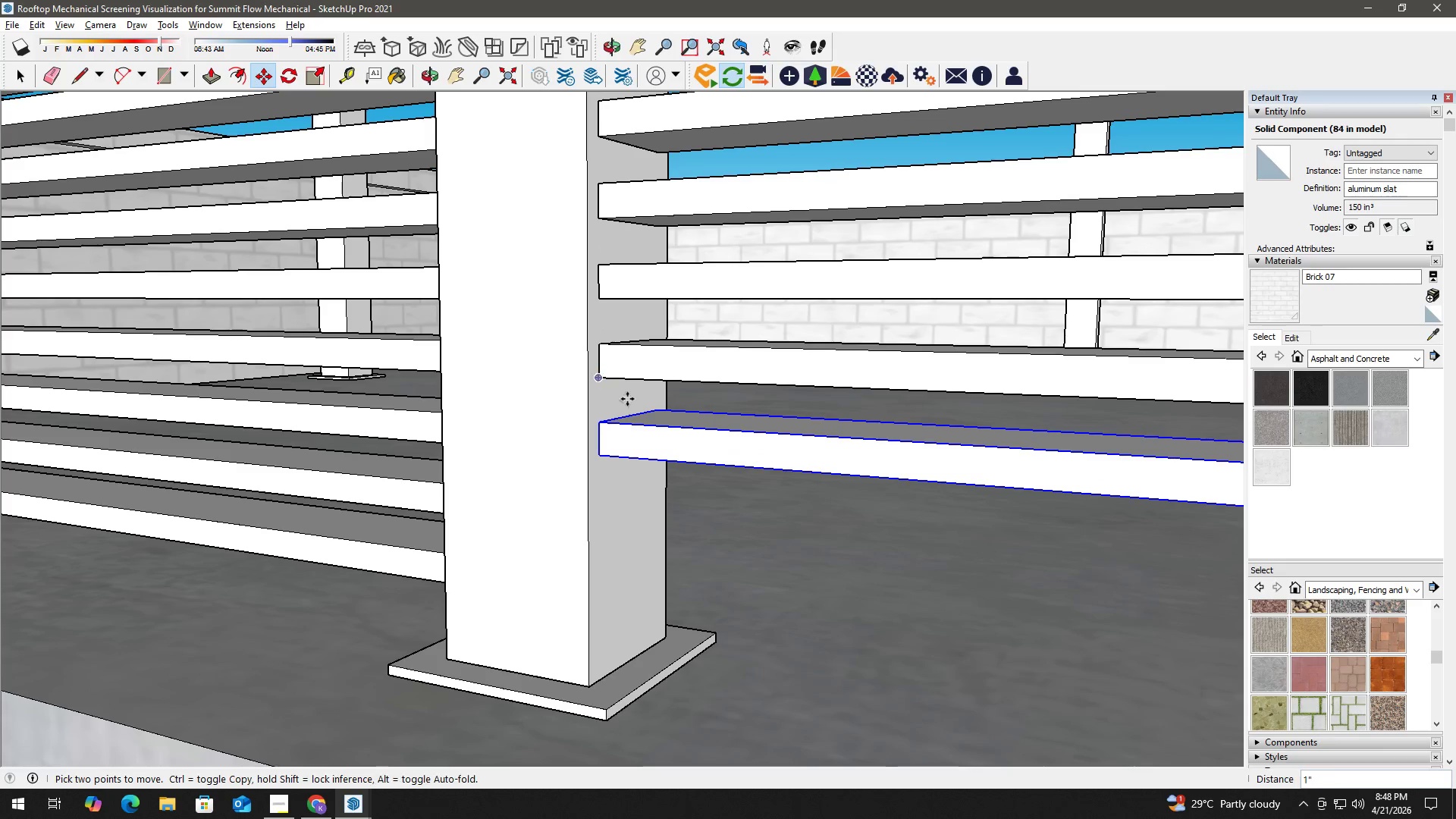 
key(Control+ControlLeft)
 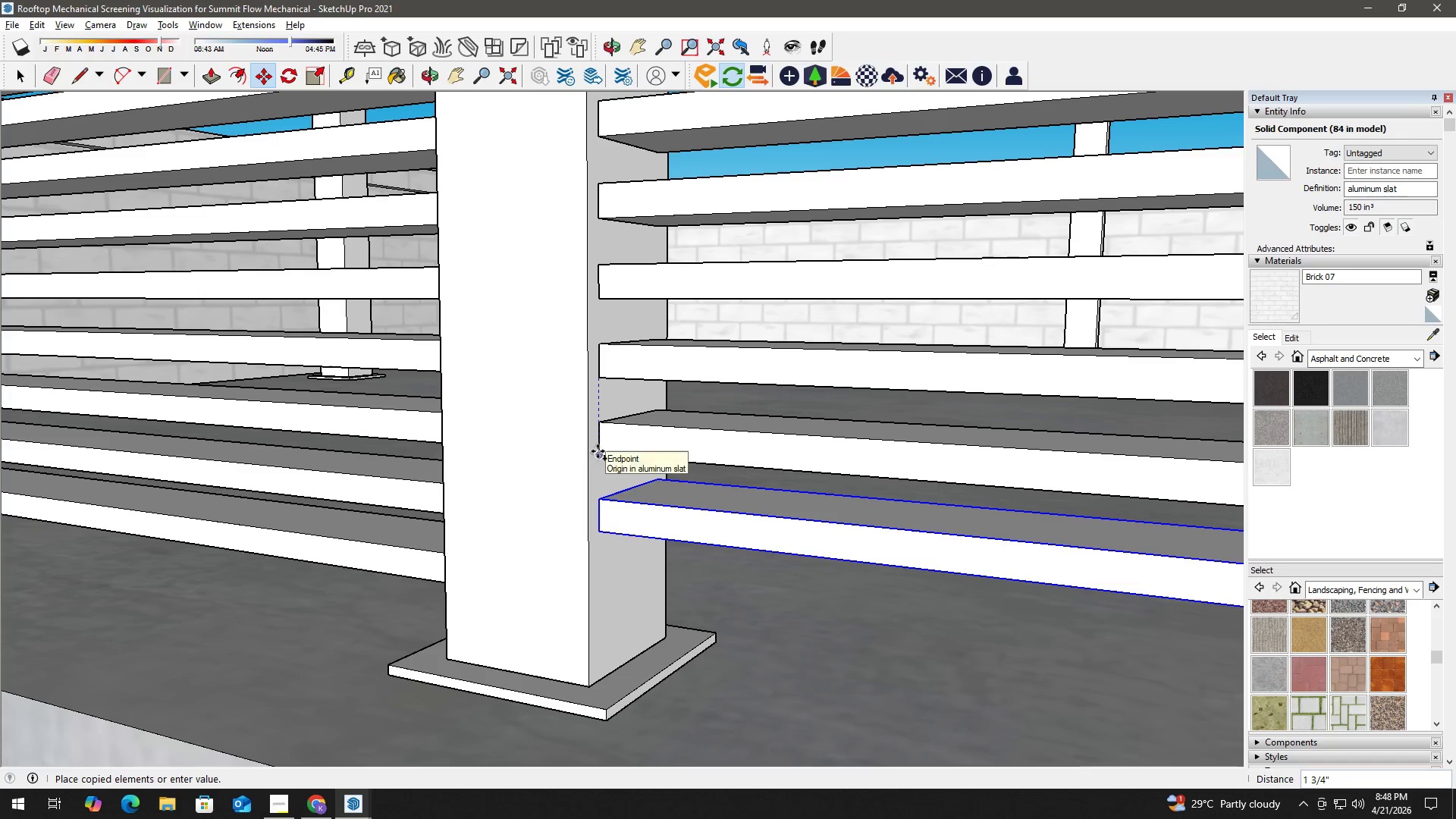 
key(H)
 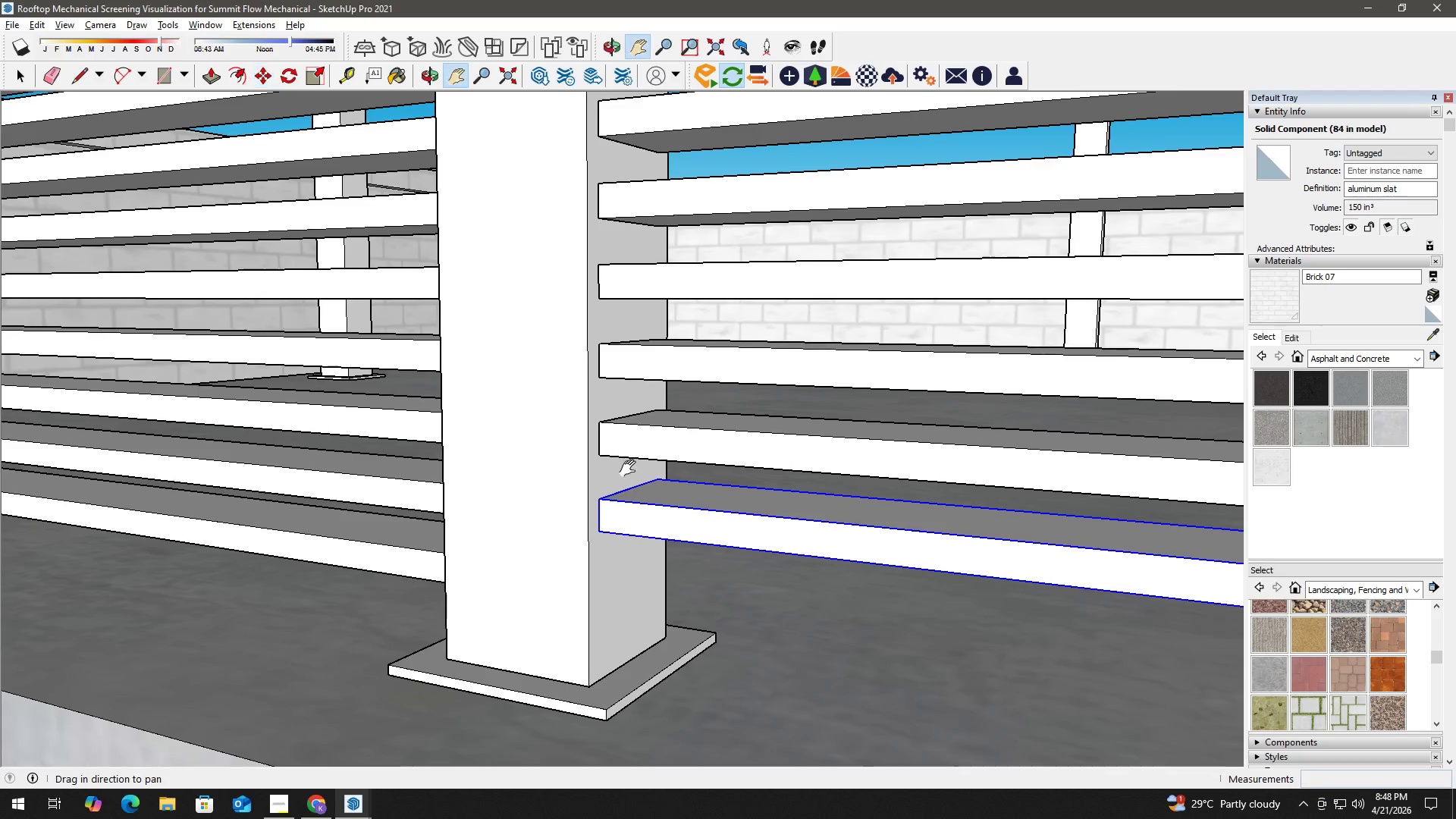 
left_click_drag(start_coordinate=[631, 466], to_coordinate=[624, 335])
 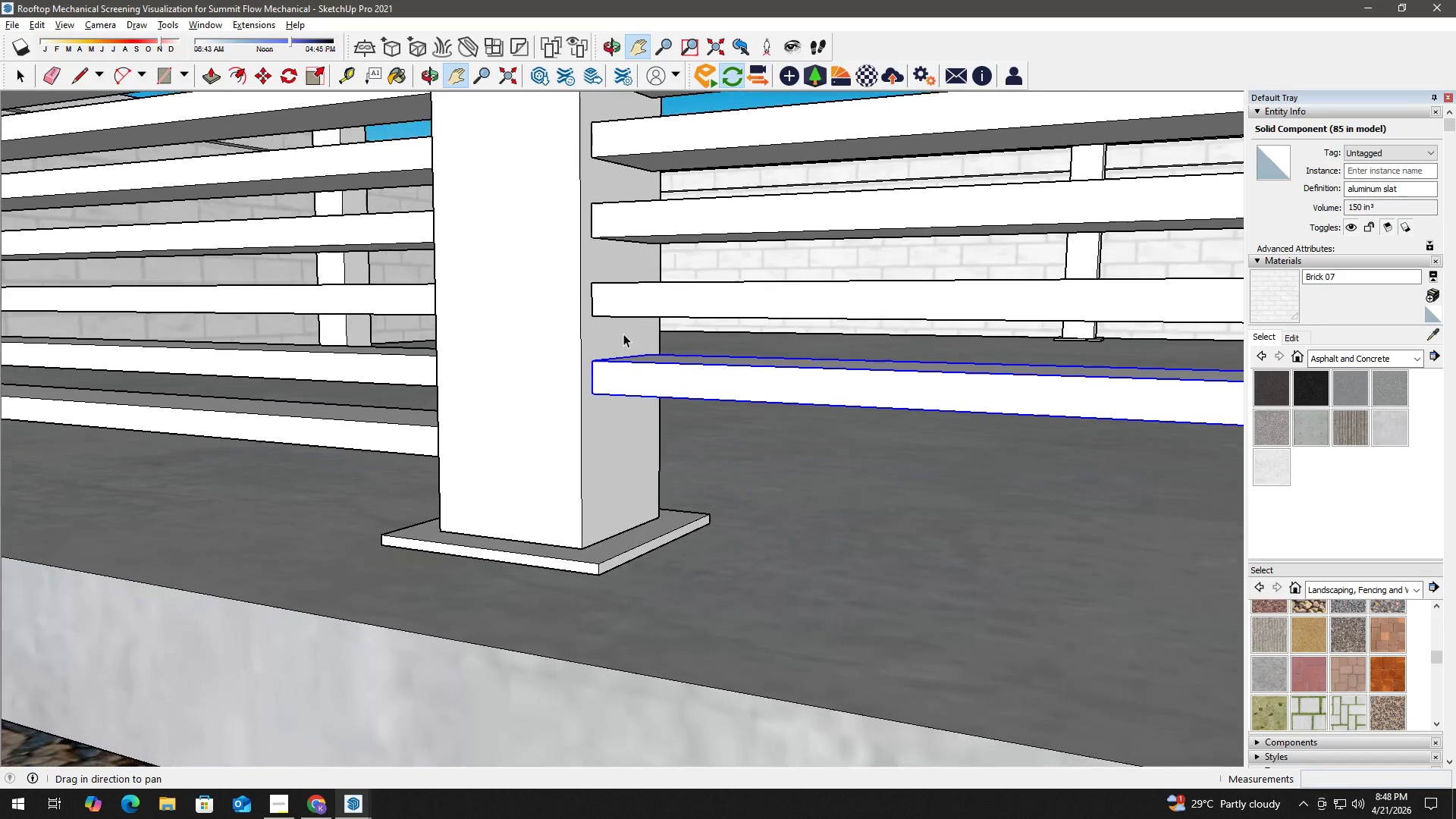 
key(Space)
 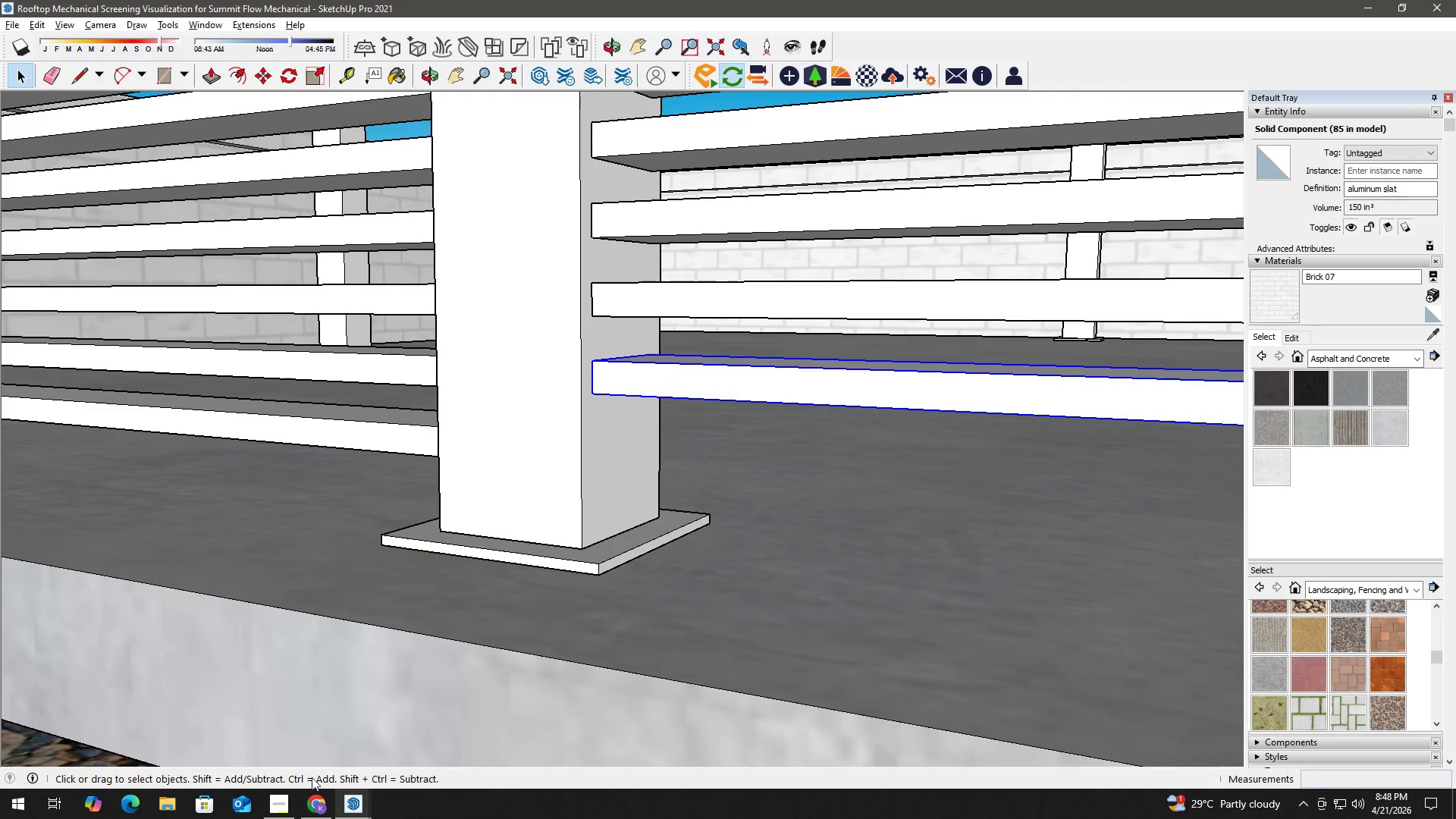 
left_click([286, 807])